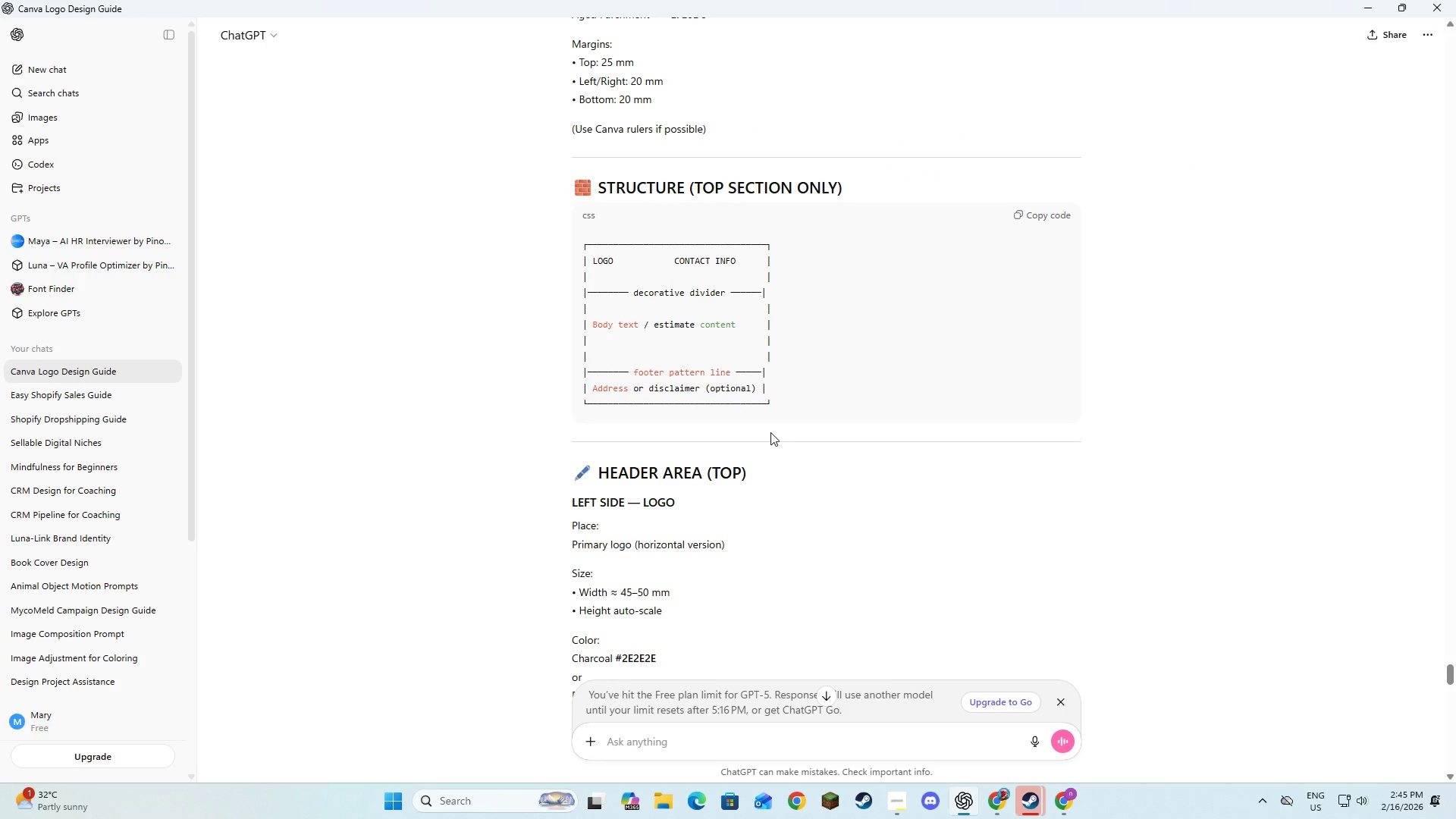 
key(Alt+AltLeft)
 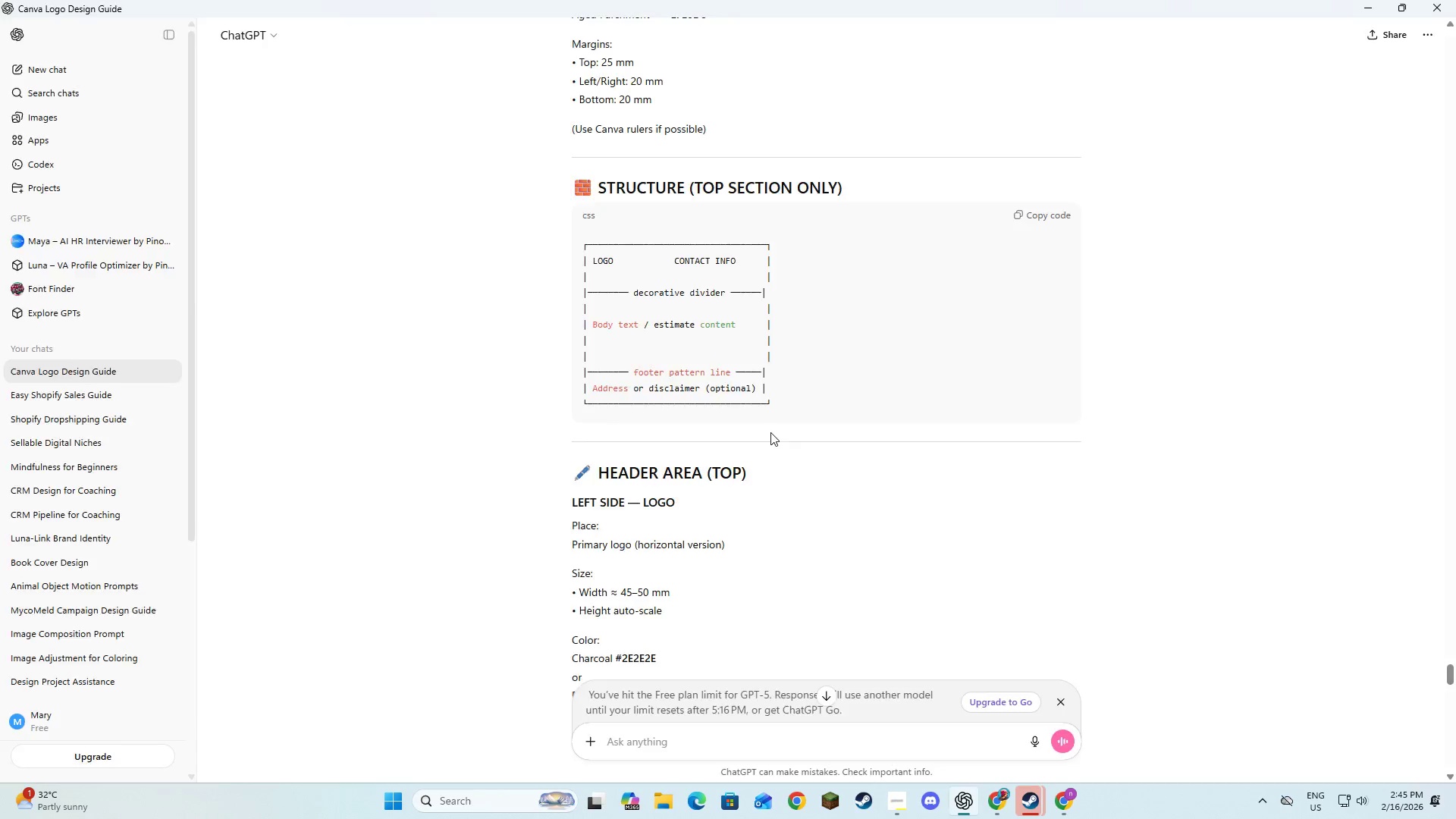 
key(Alt+Tab)
 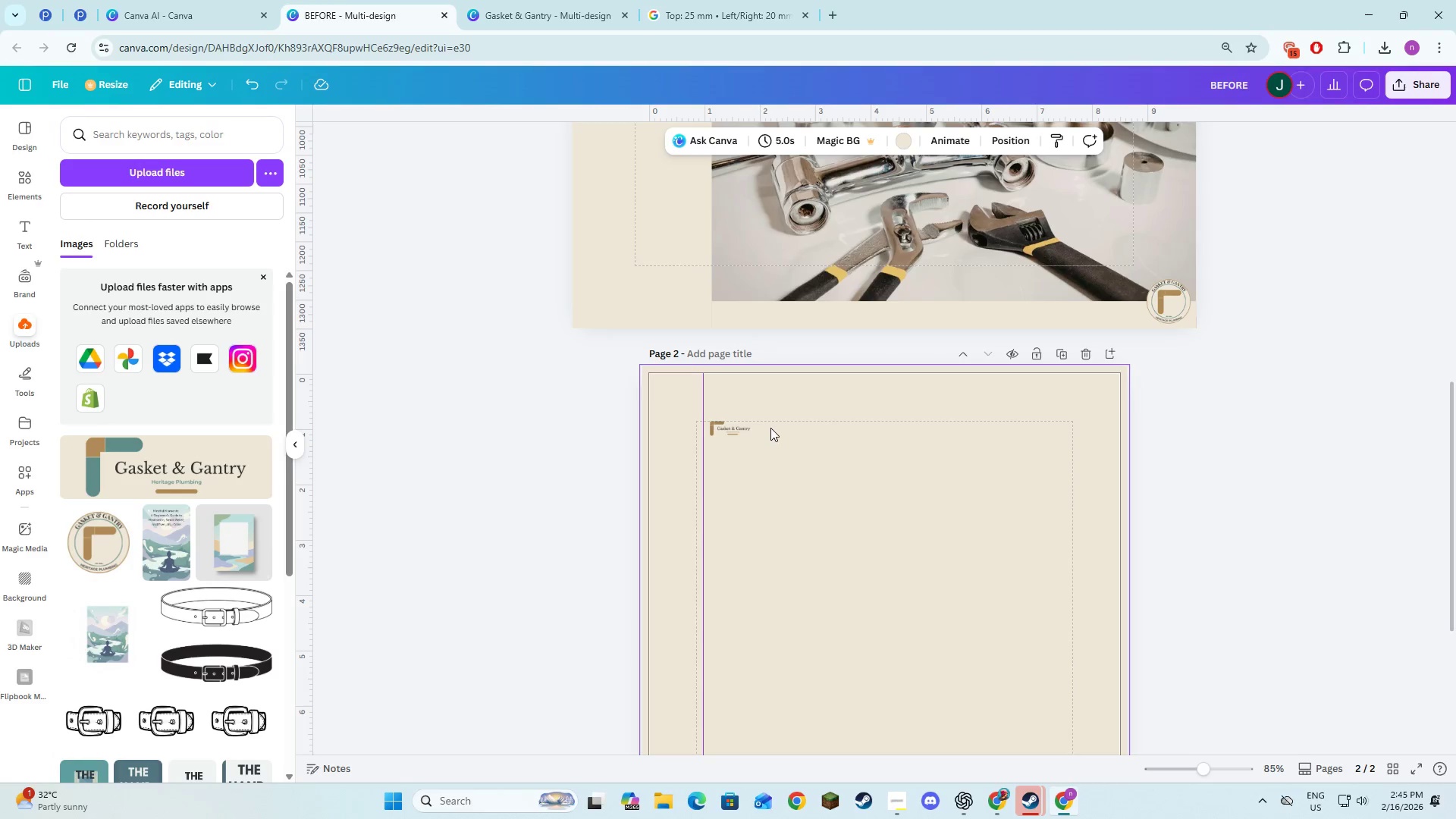 
key(Alt+AltLeft)
 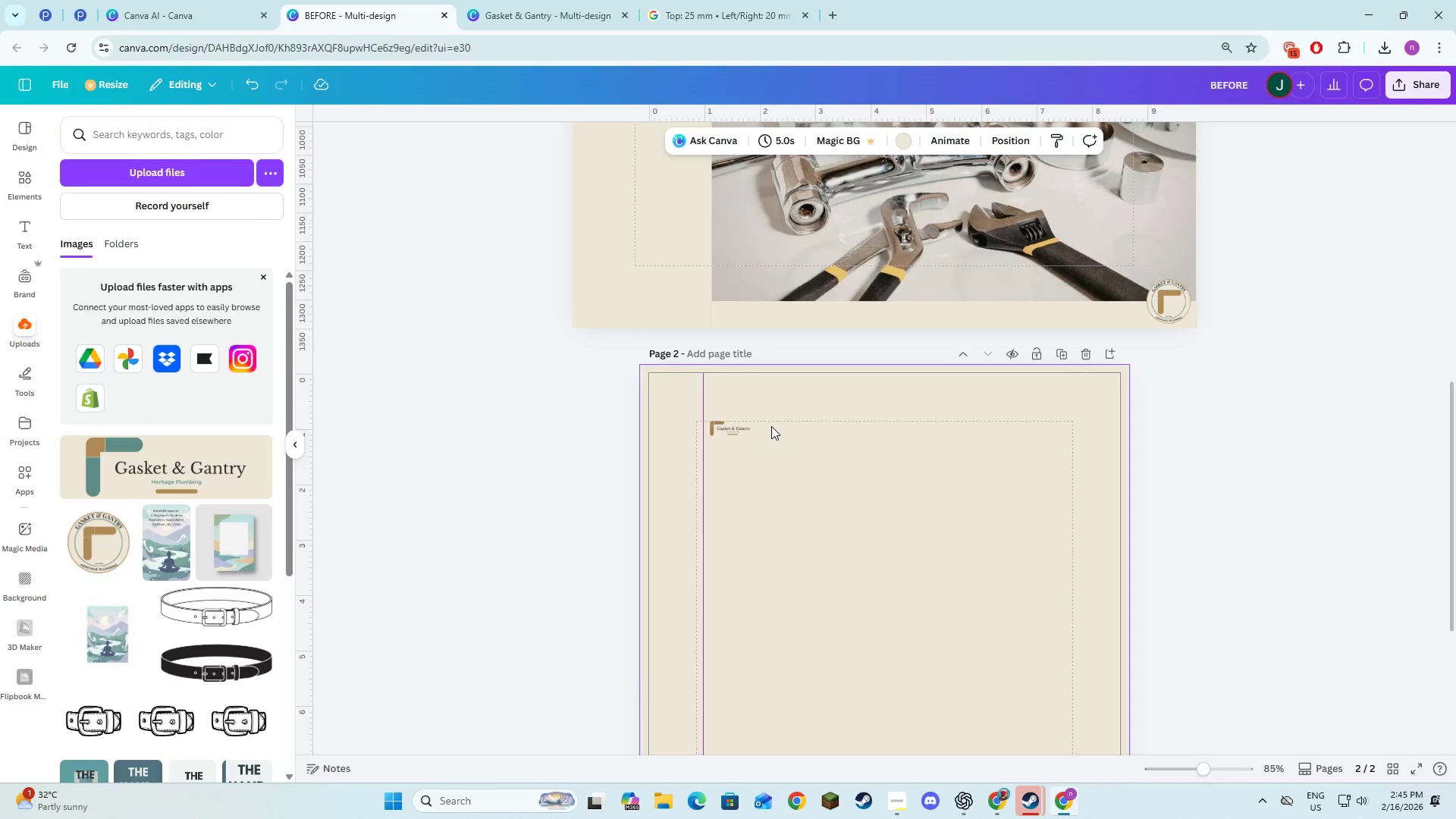 
key(Alt+Tab)
 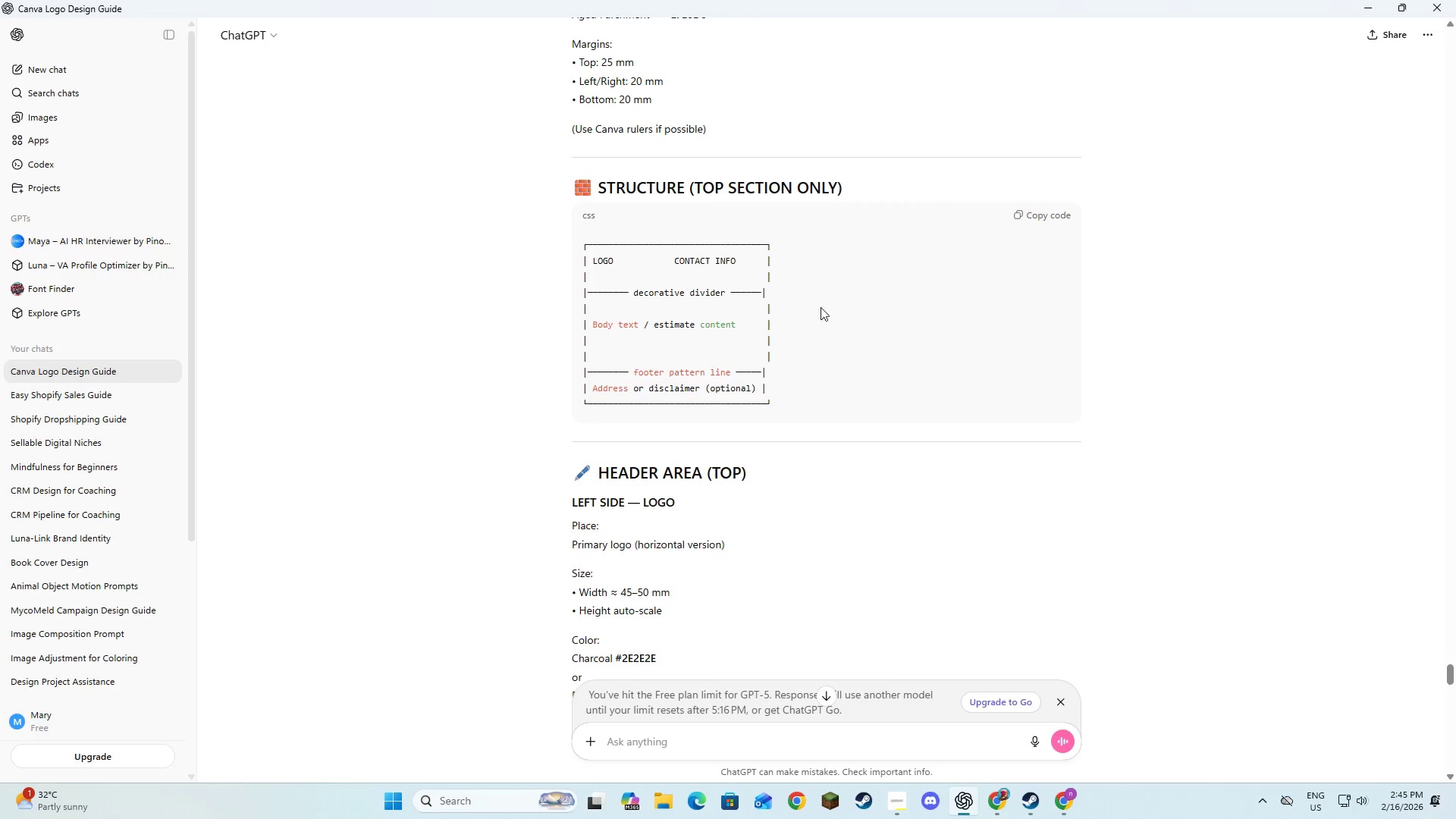 
scroll: coordinate [814, 308], scroll_direction: up, amount: 2.0
 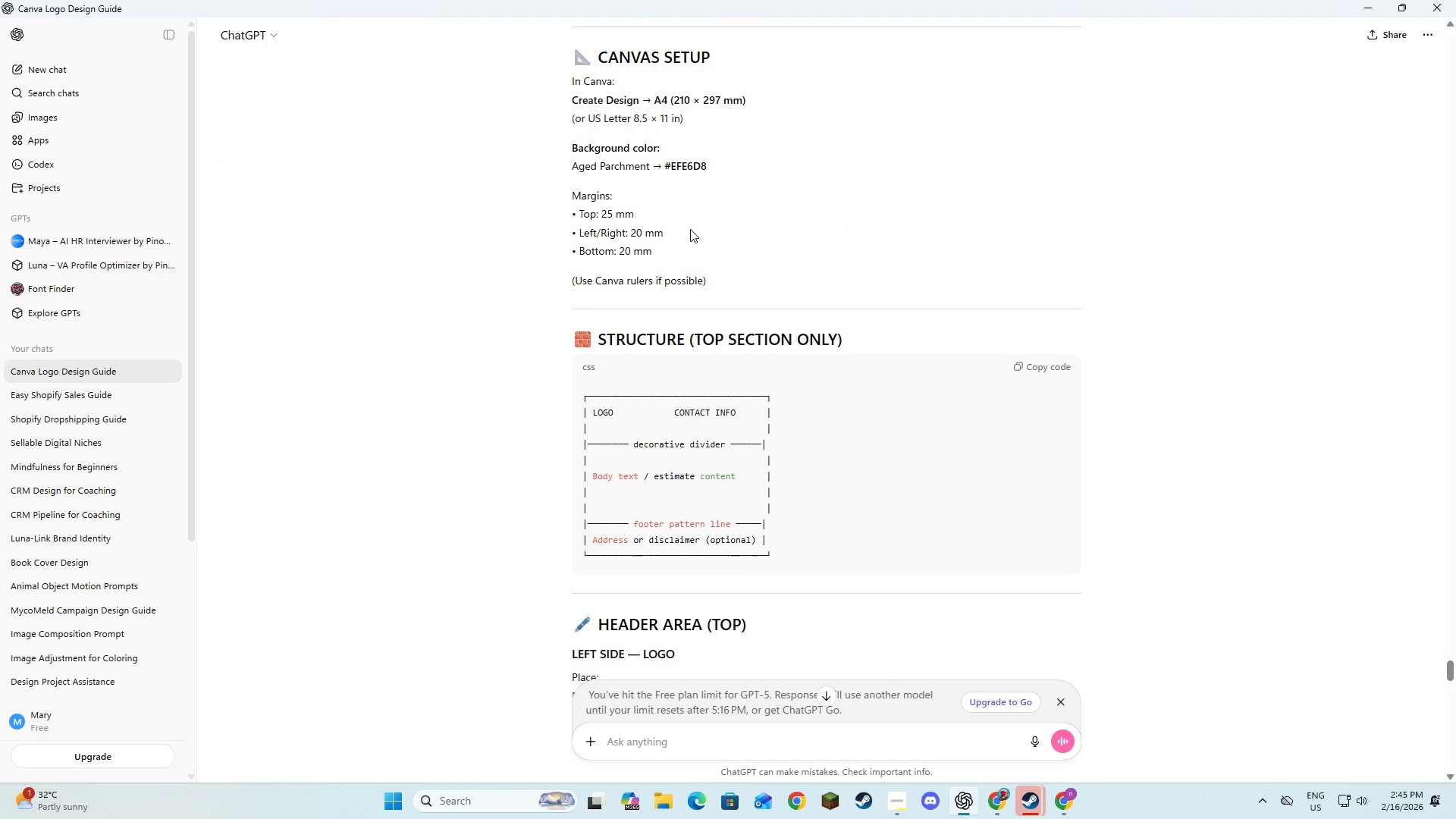 
key(Alt+AltLeft)
 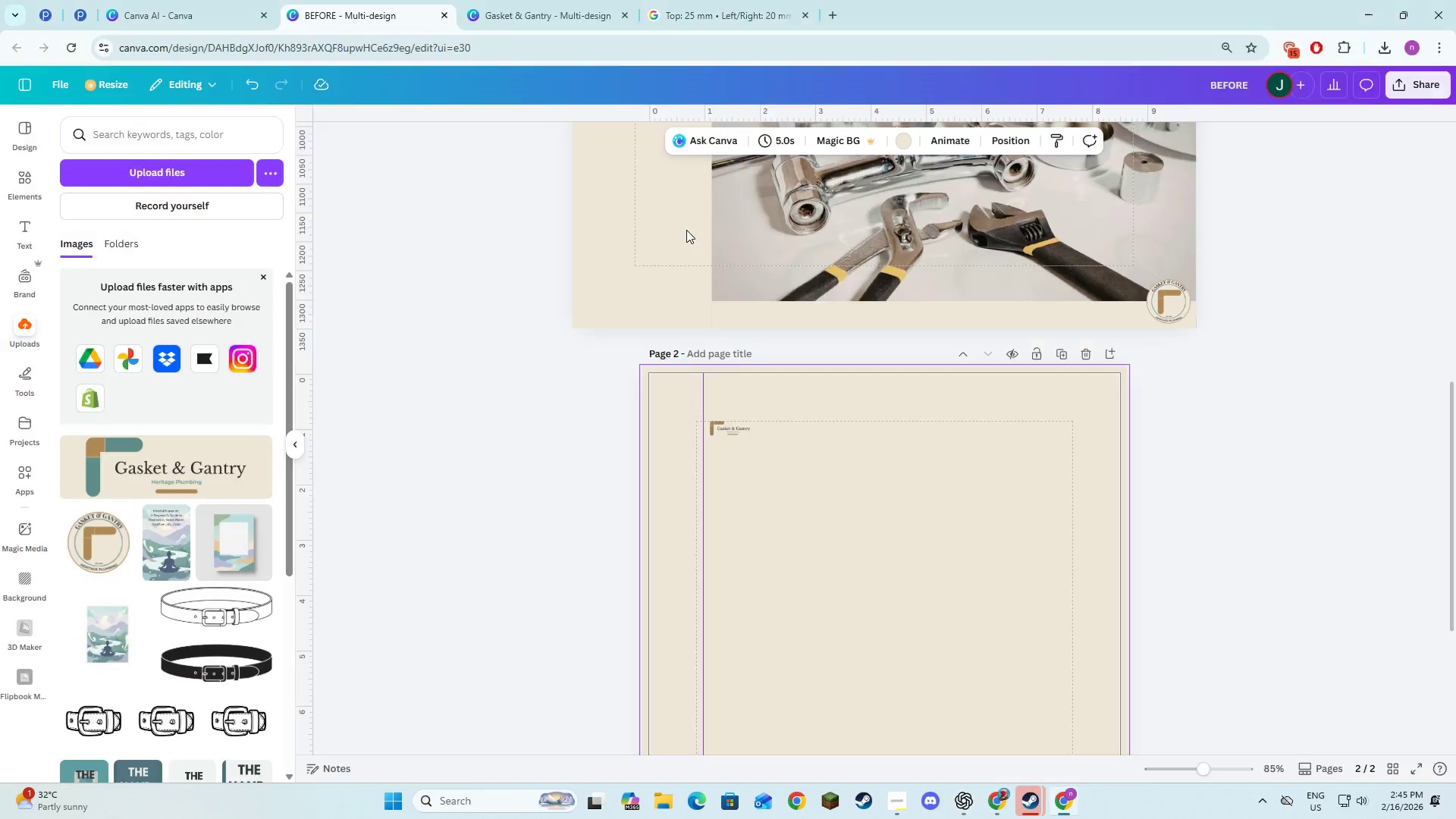 
key(Alt+Tab)
 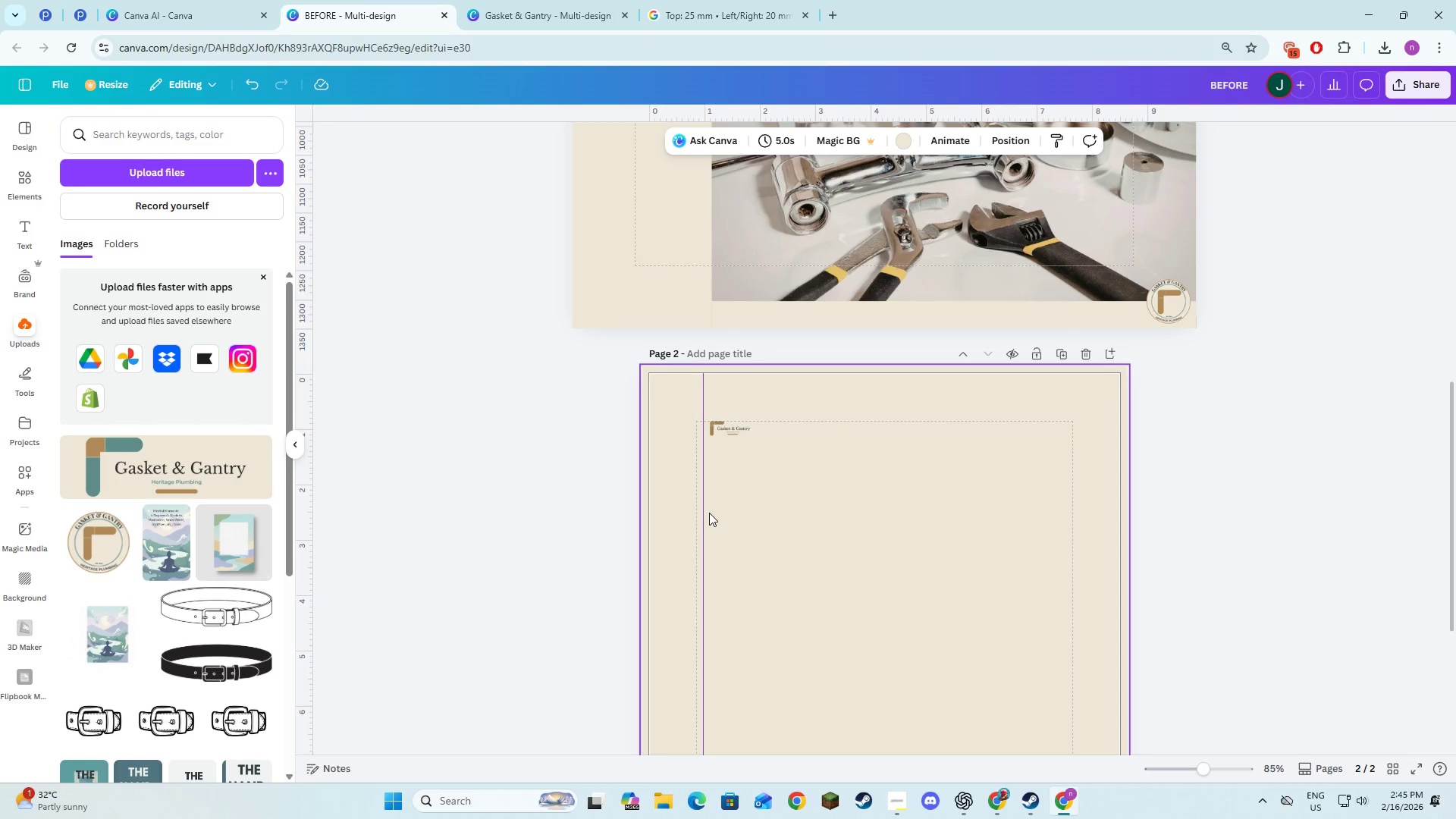 
left_click_drag(start_coordinate=[701, 514], to_coordinate=[695, 511])
 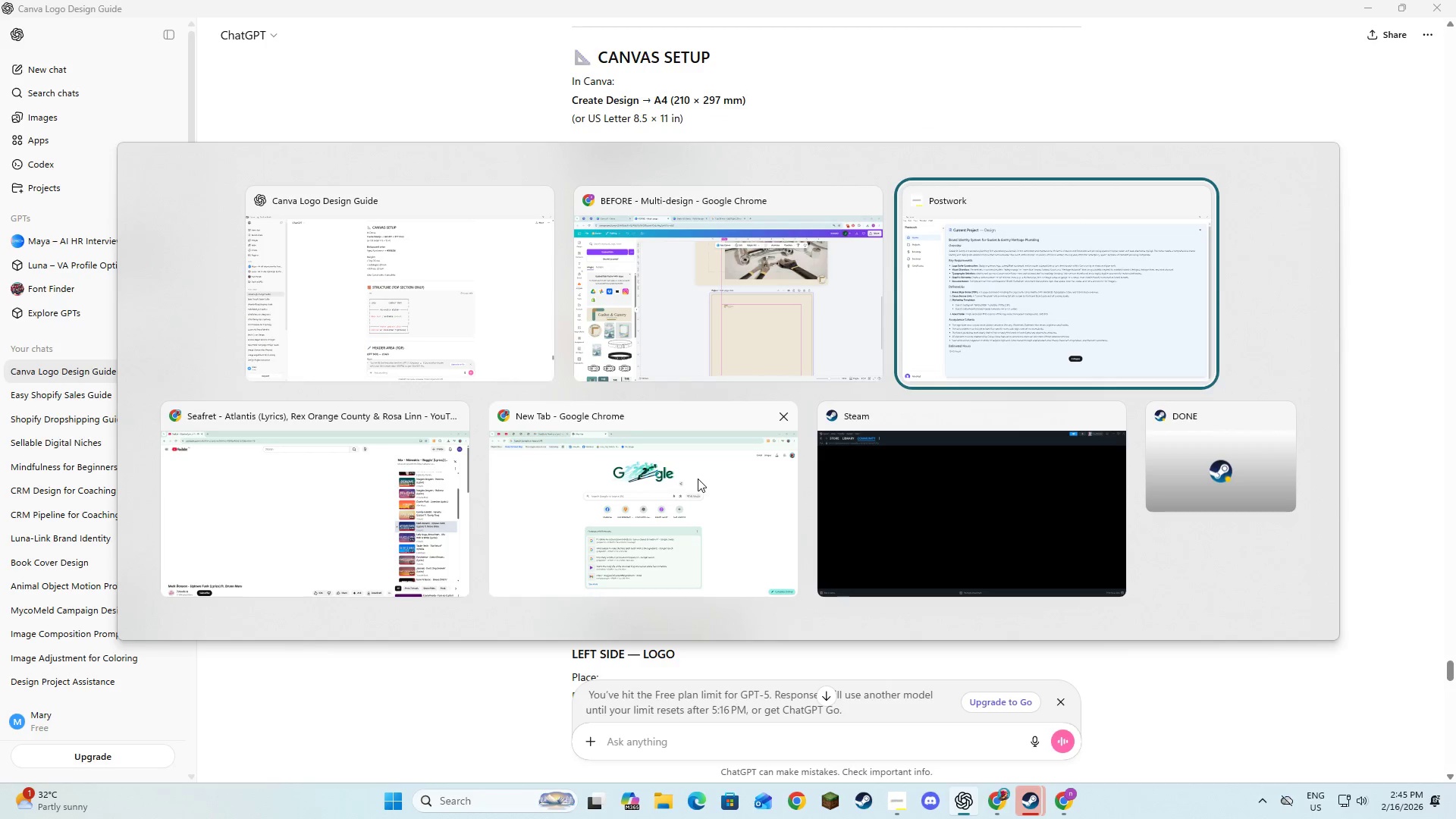 
key(Alt+AltLeft)
 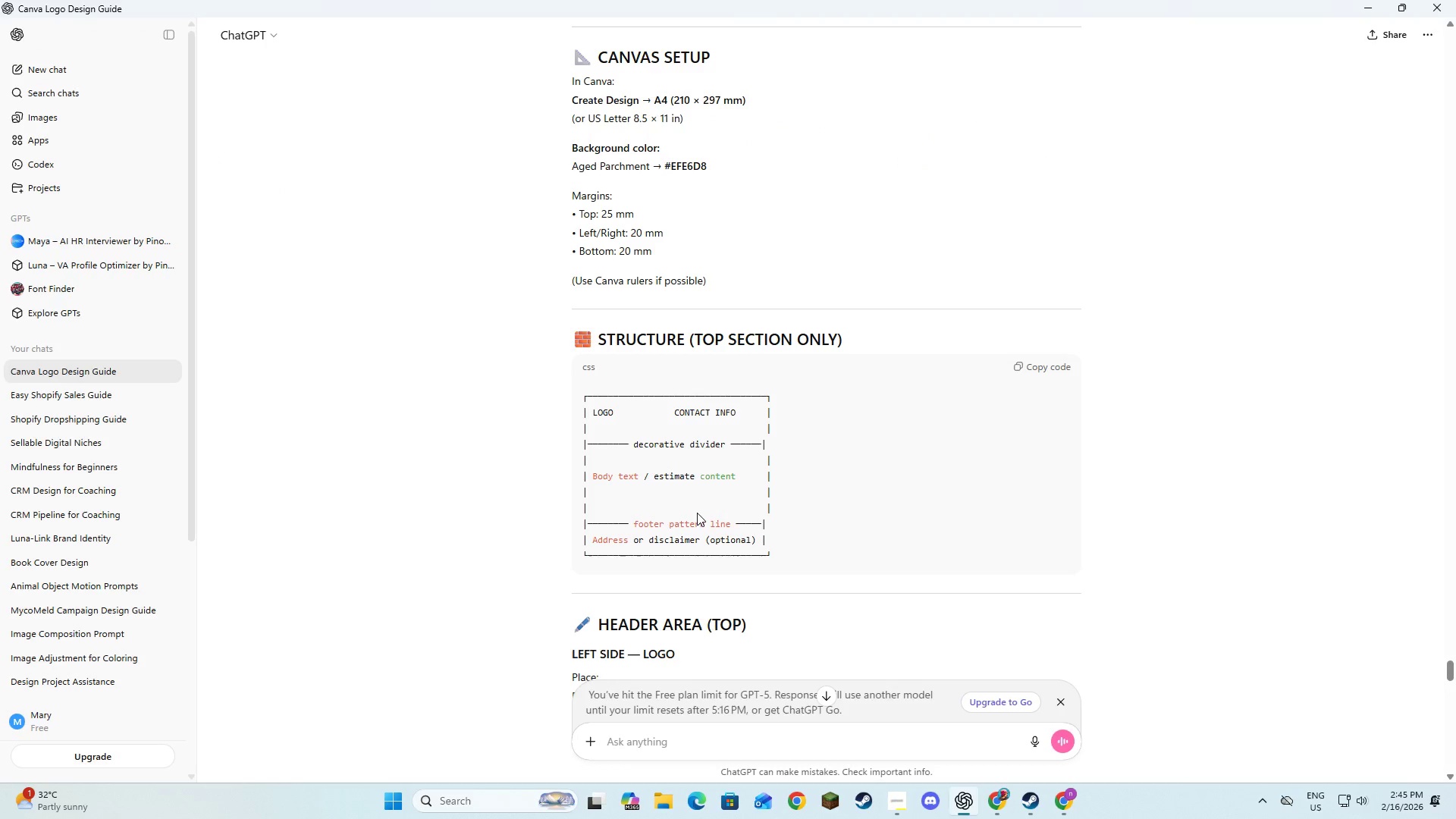 
key(Alt+Tab)
 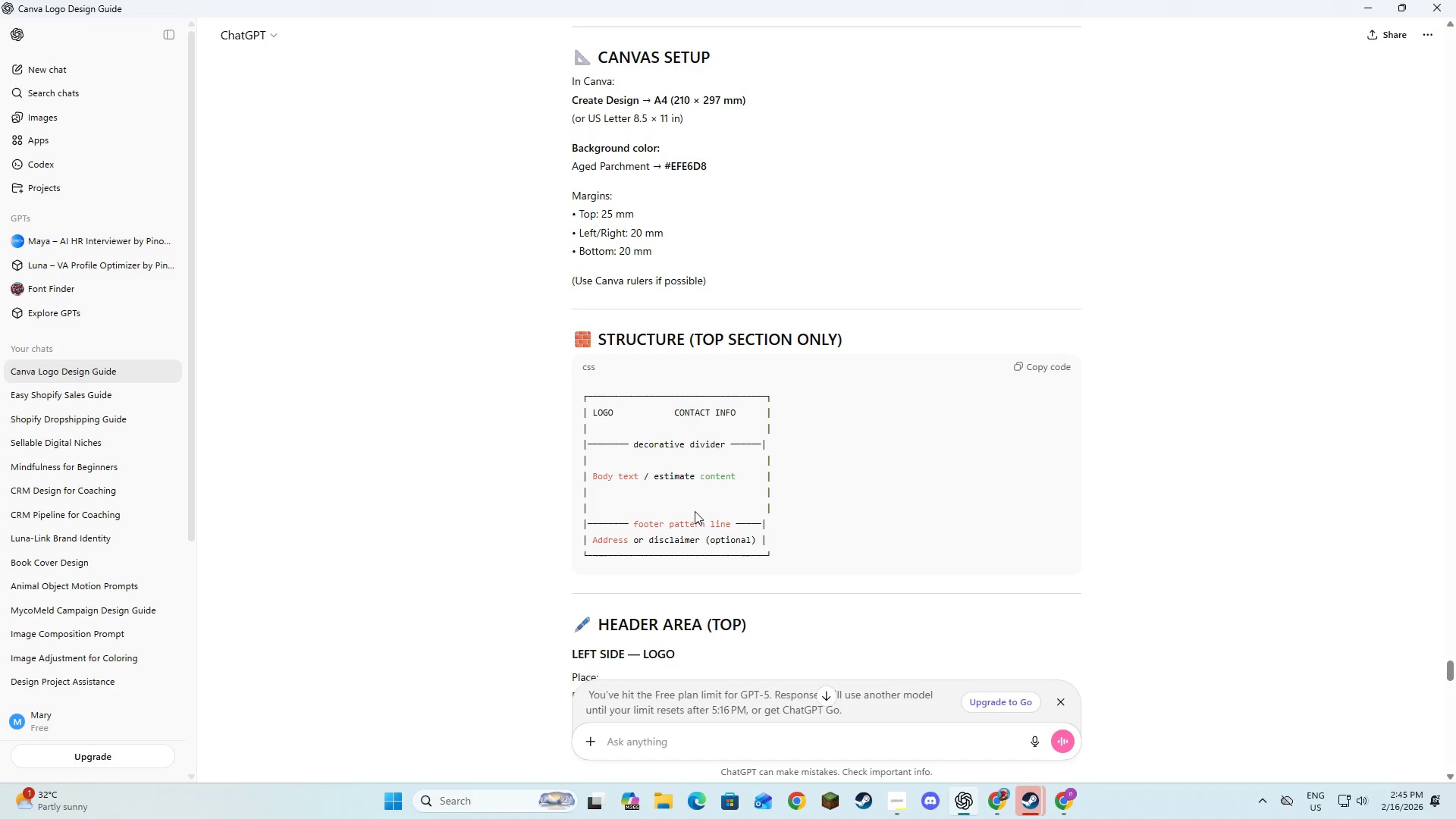 
key(Alt+Tab)
 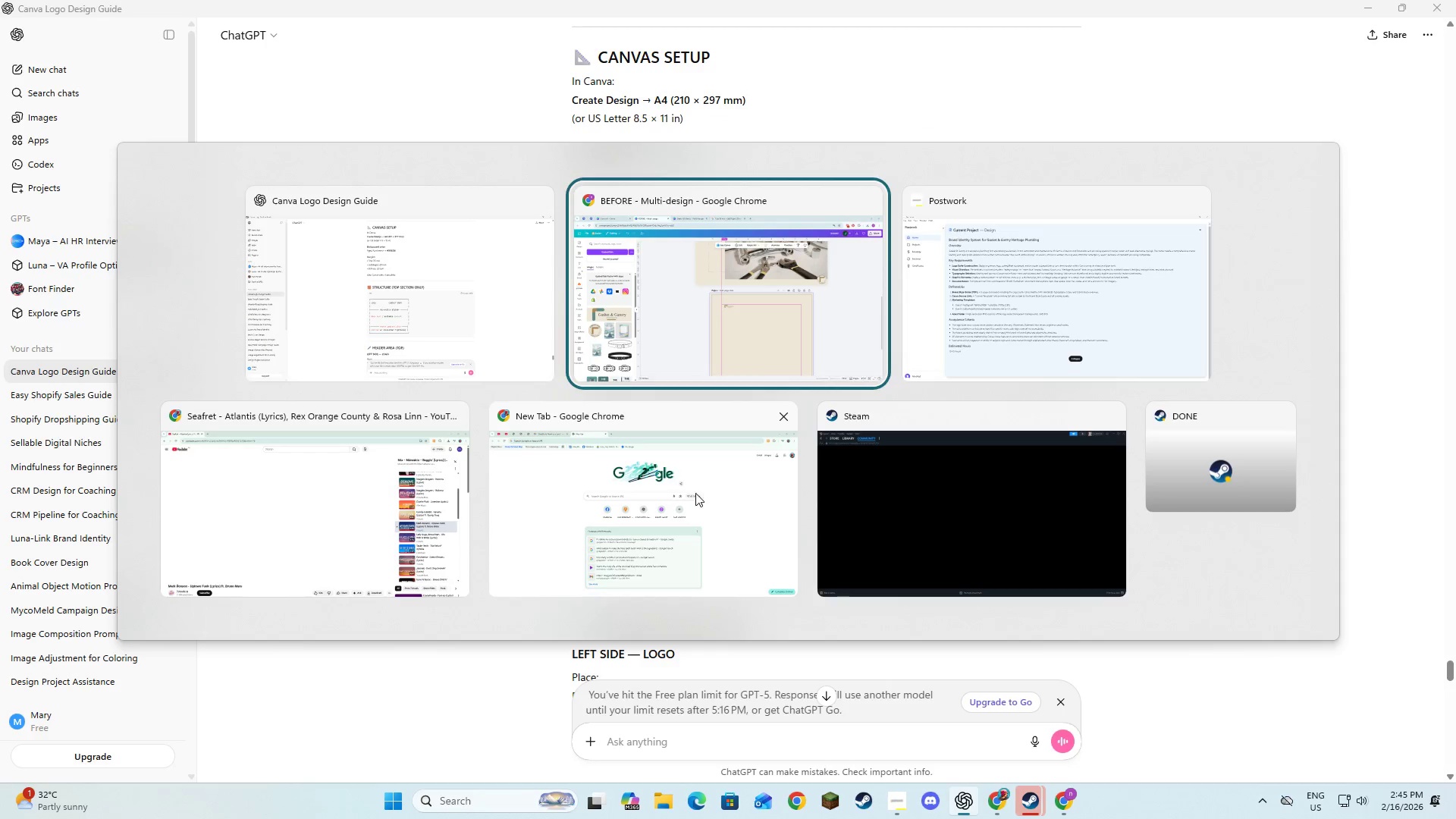 
key(Alt+Tab)